 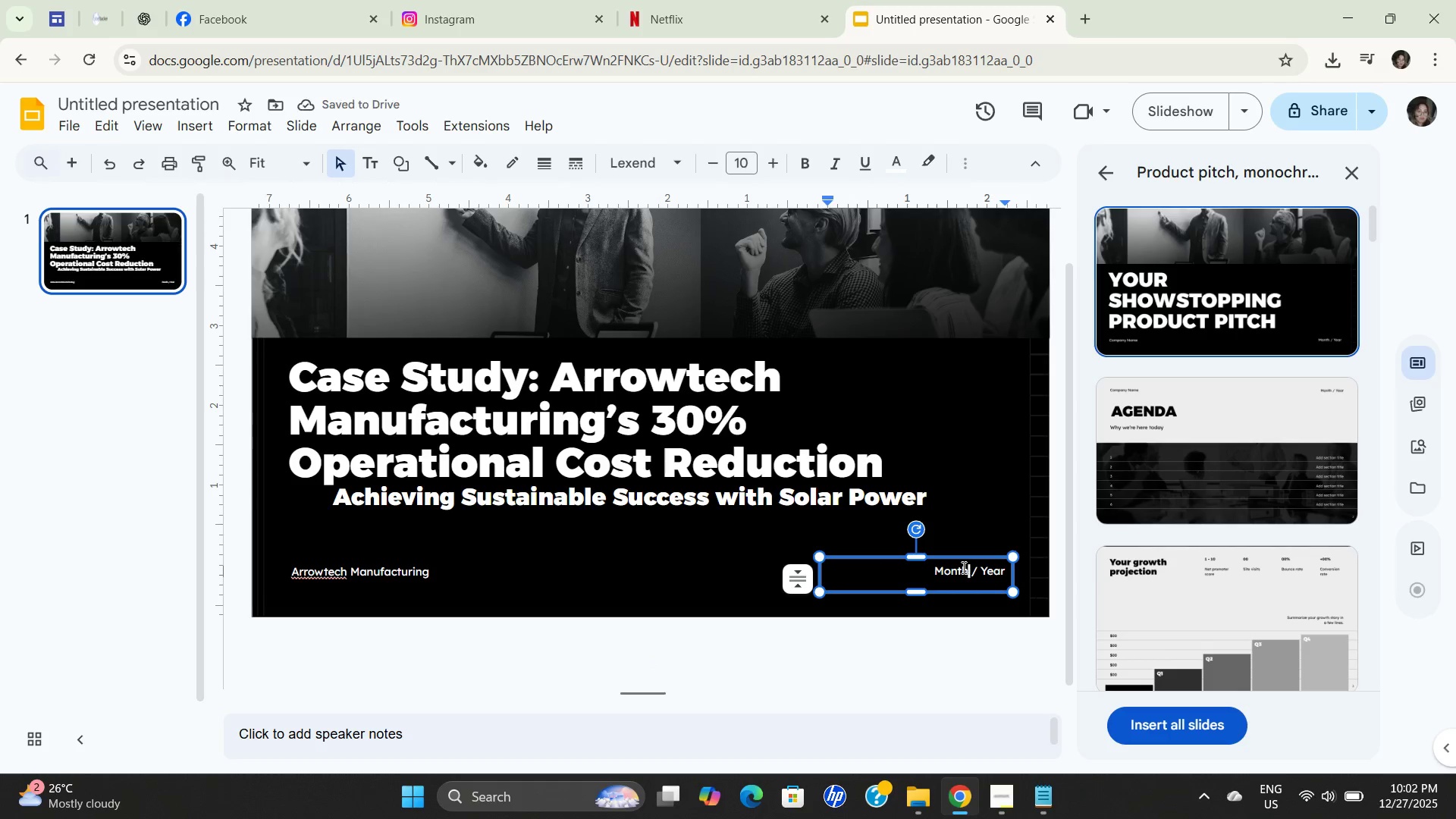 
double_click([956, 568])
 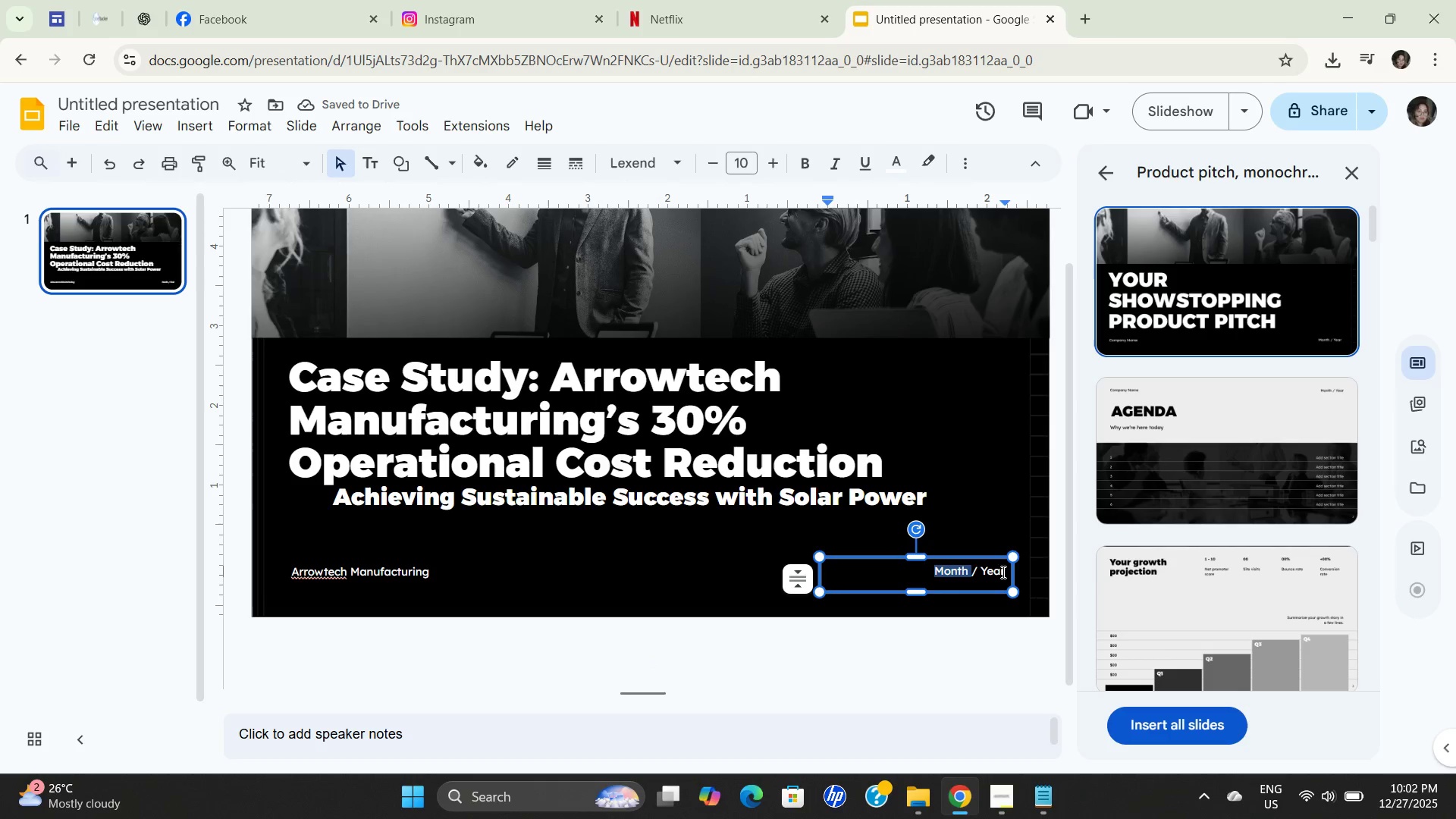 
left_click([999, 572])
 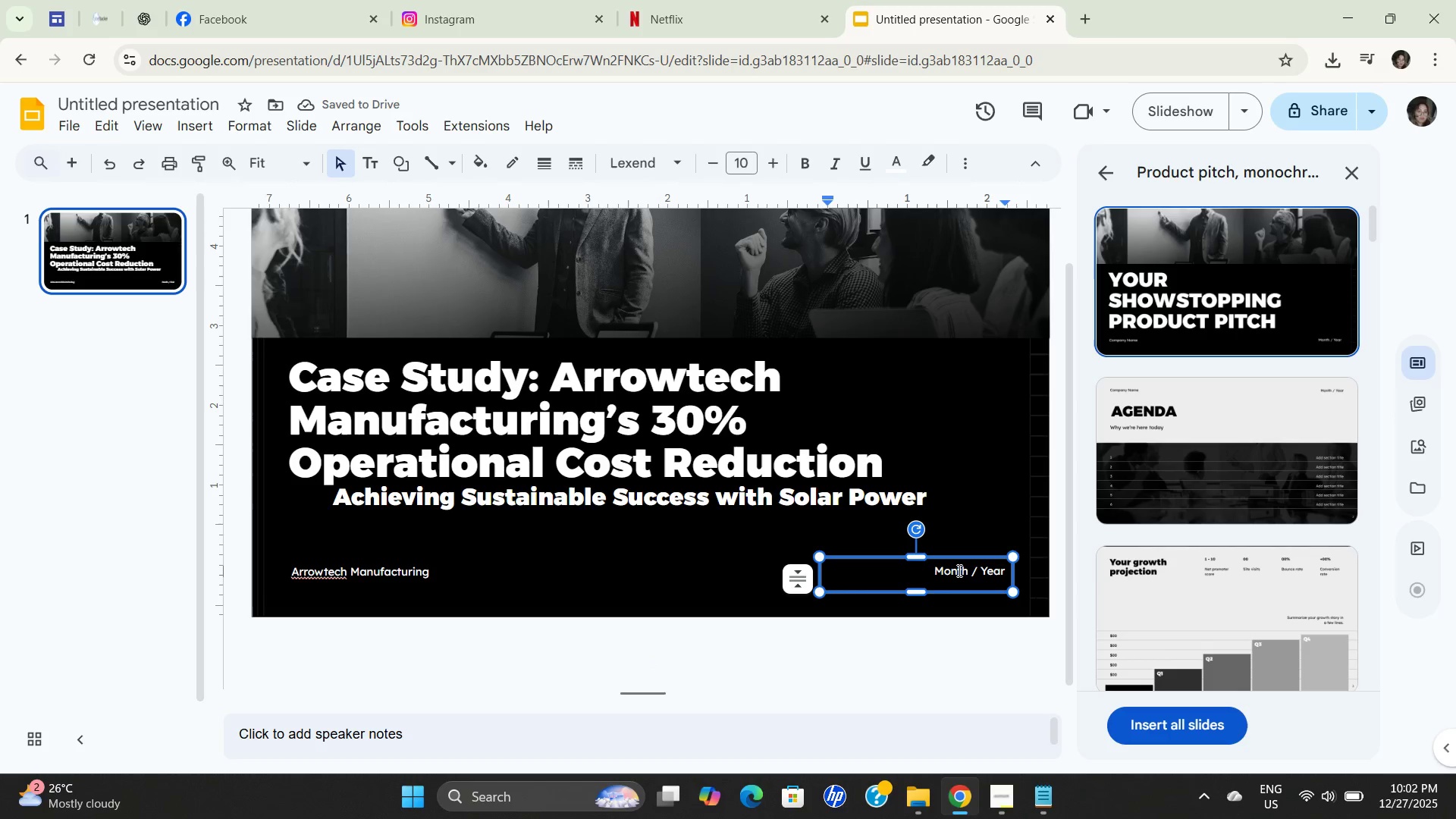 
double_click([958, 570])
 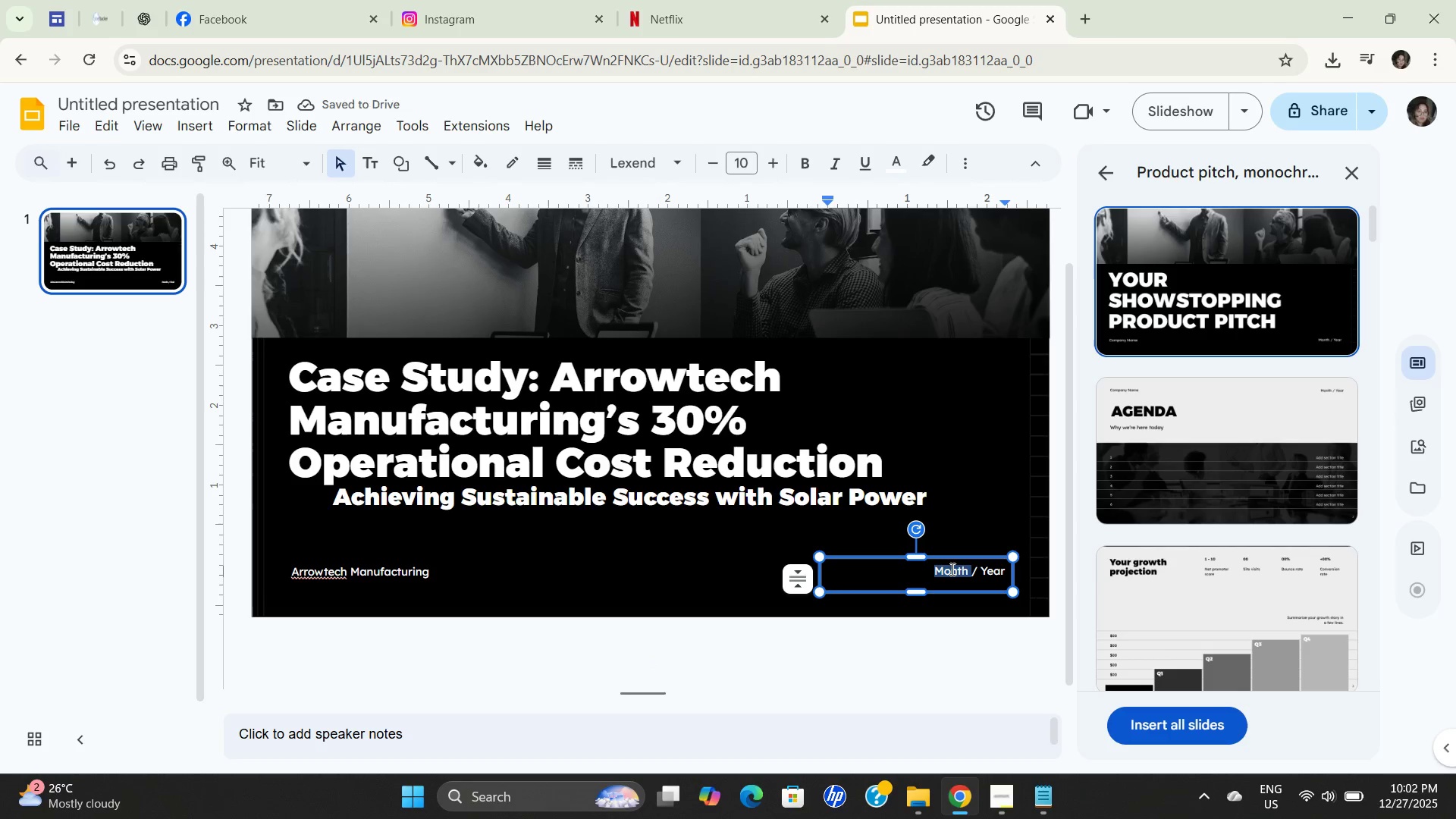 
key(Control+Shift+D)
 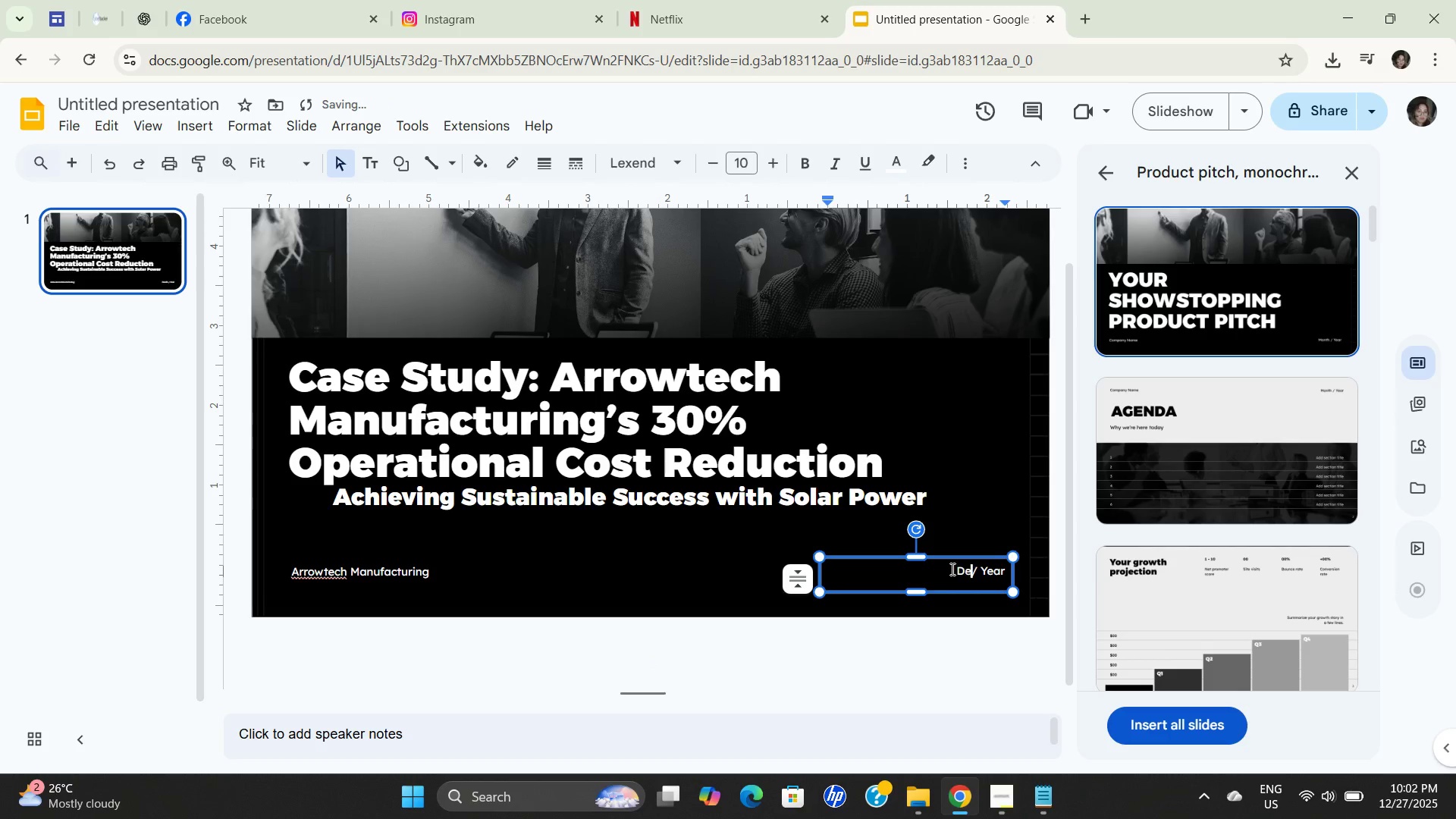 
type(ecmber)
 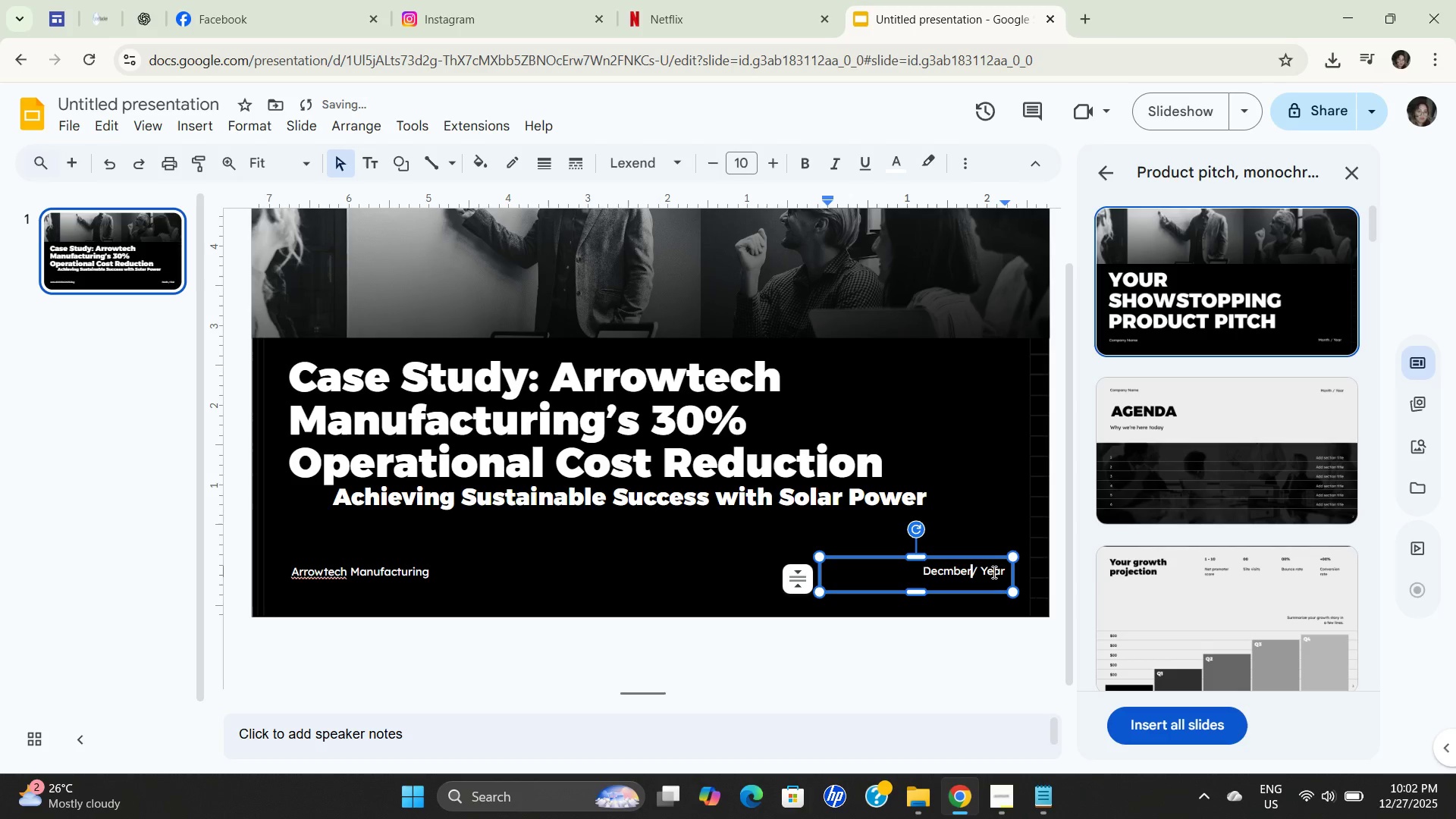 
double_click([991, 571])
 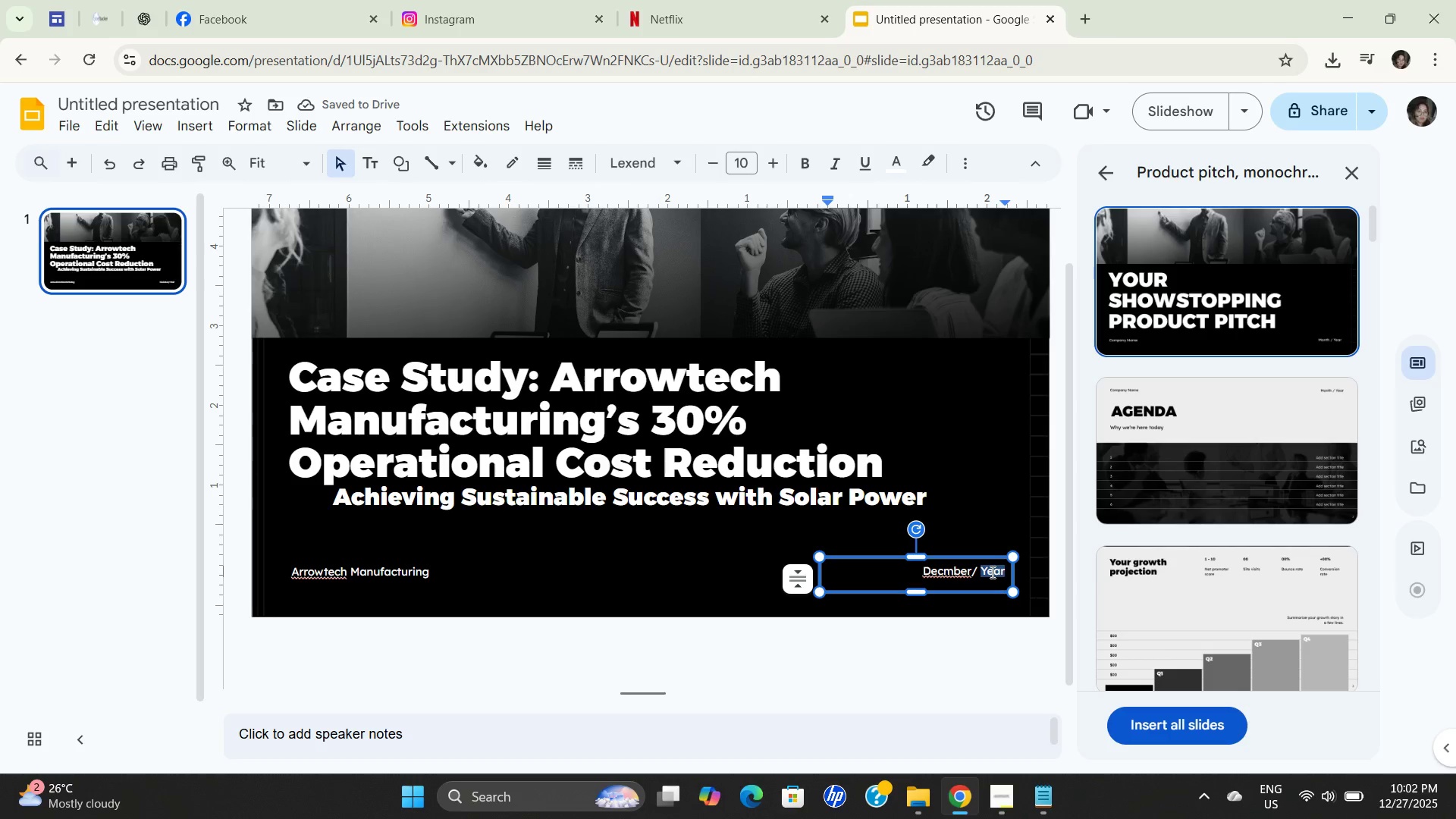 
key(Numpad2)
 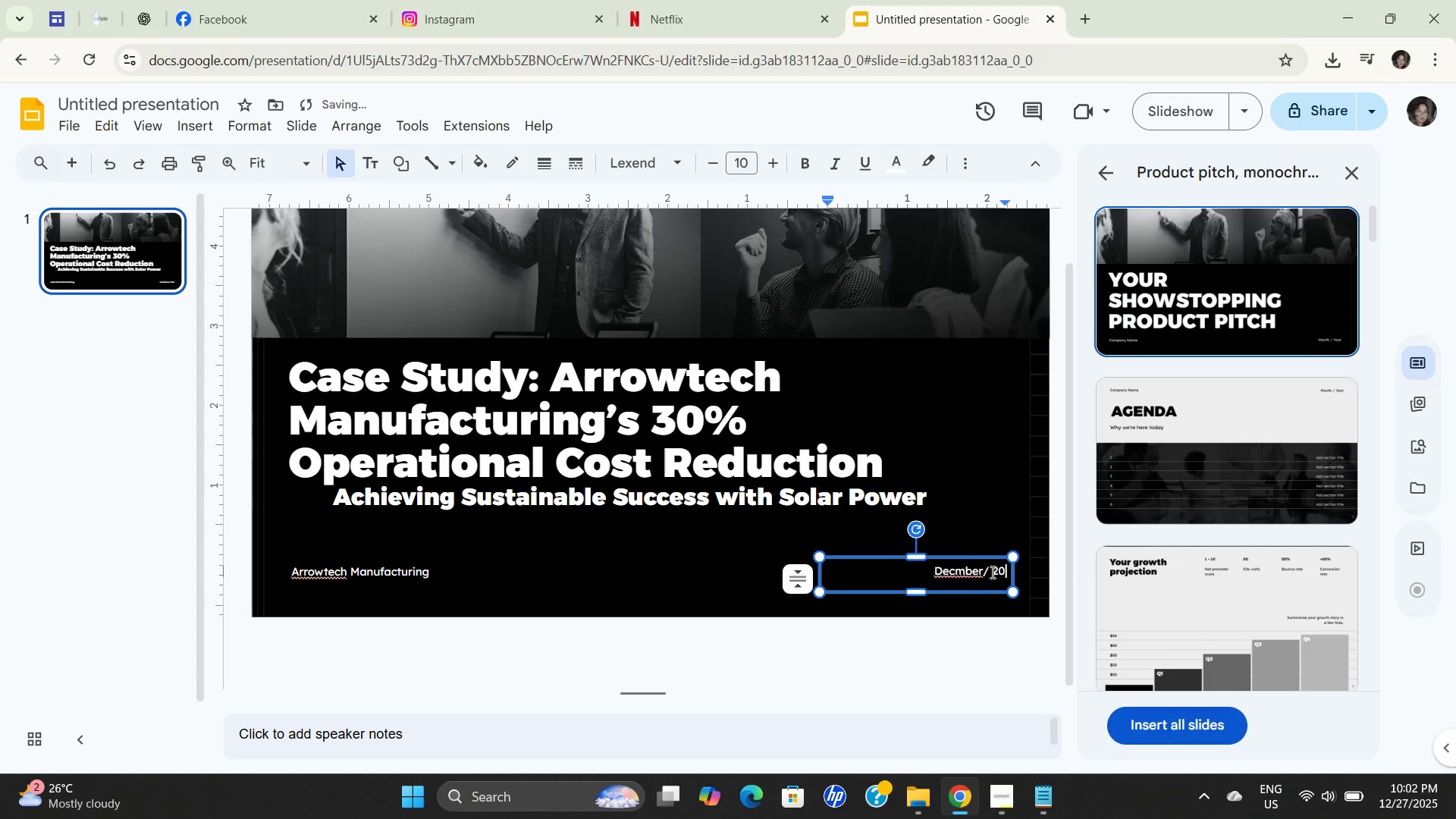 
key(Numpad0)
 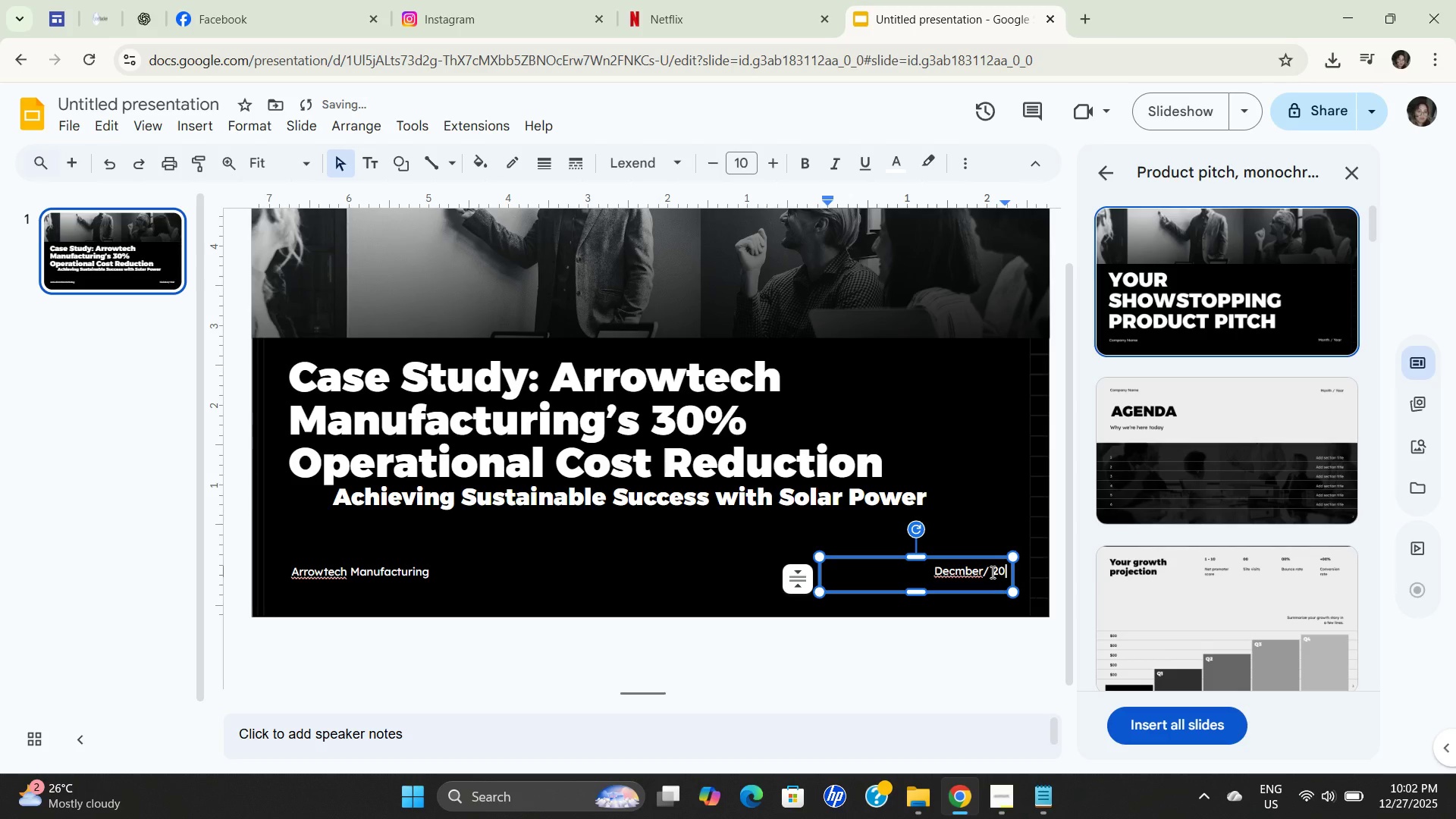 
key(Numpad2)
 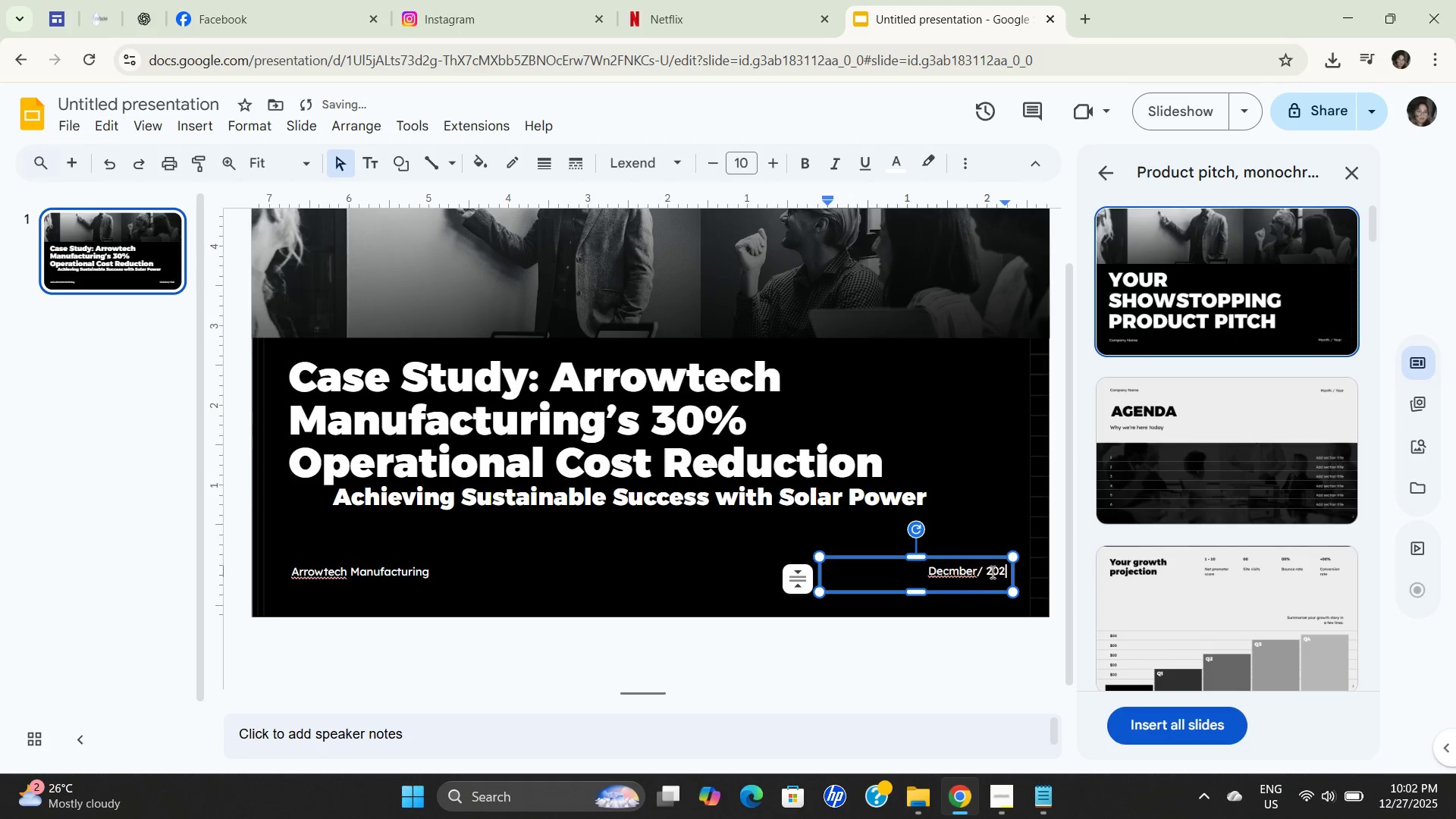 
key(Numpad5)
 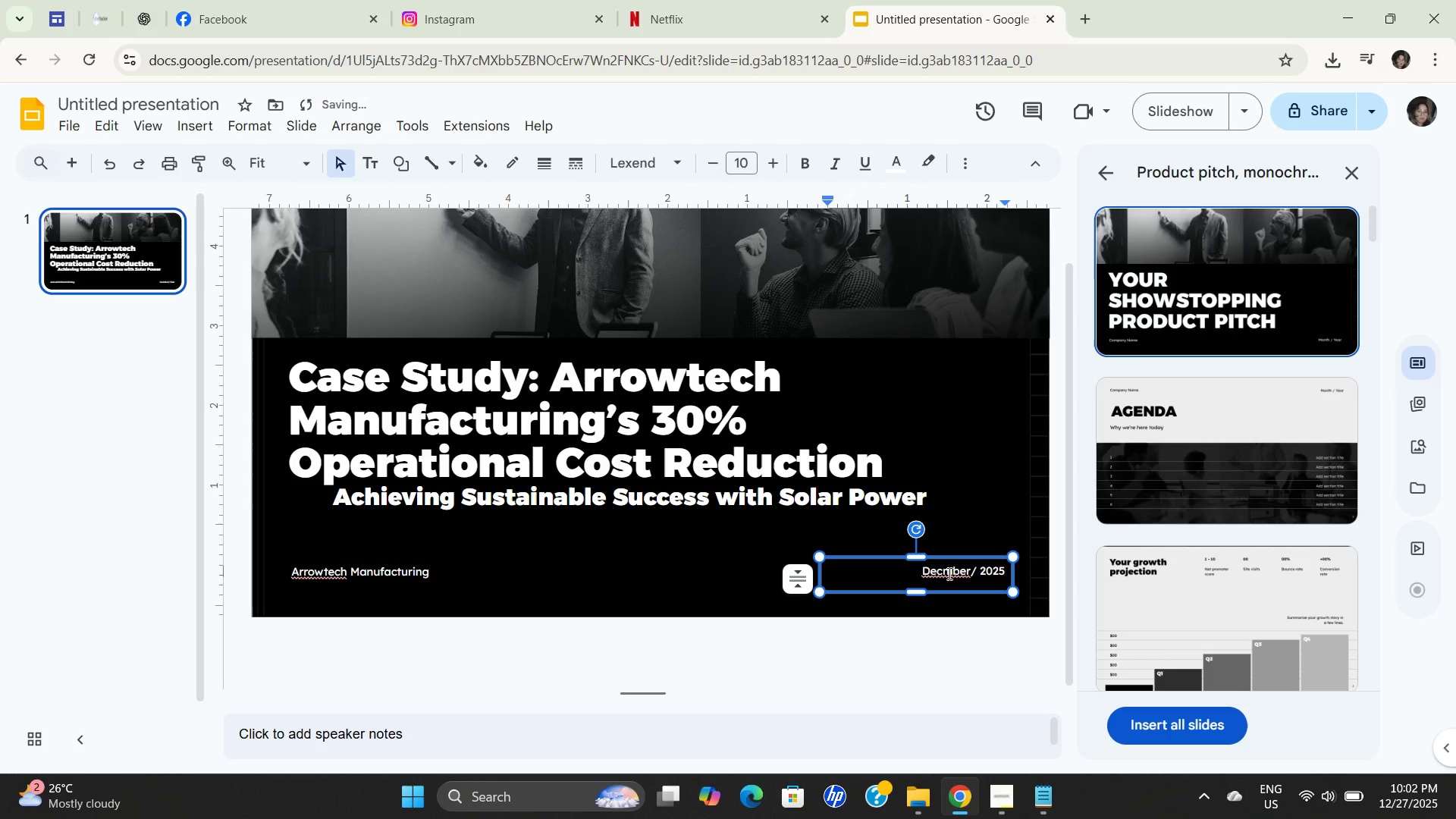 
left_click([941, 568])
 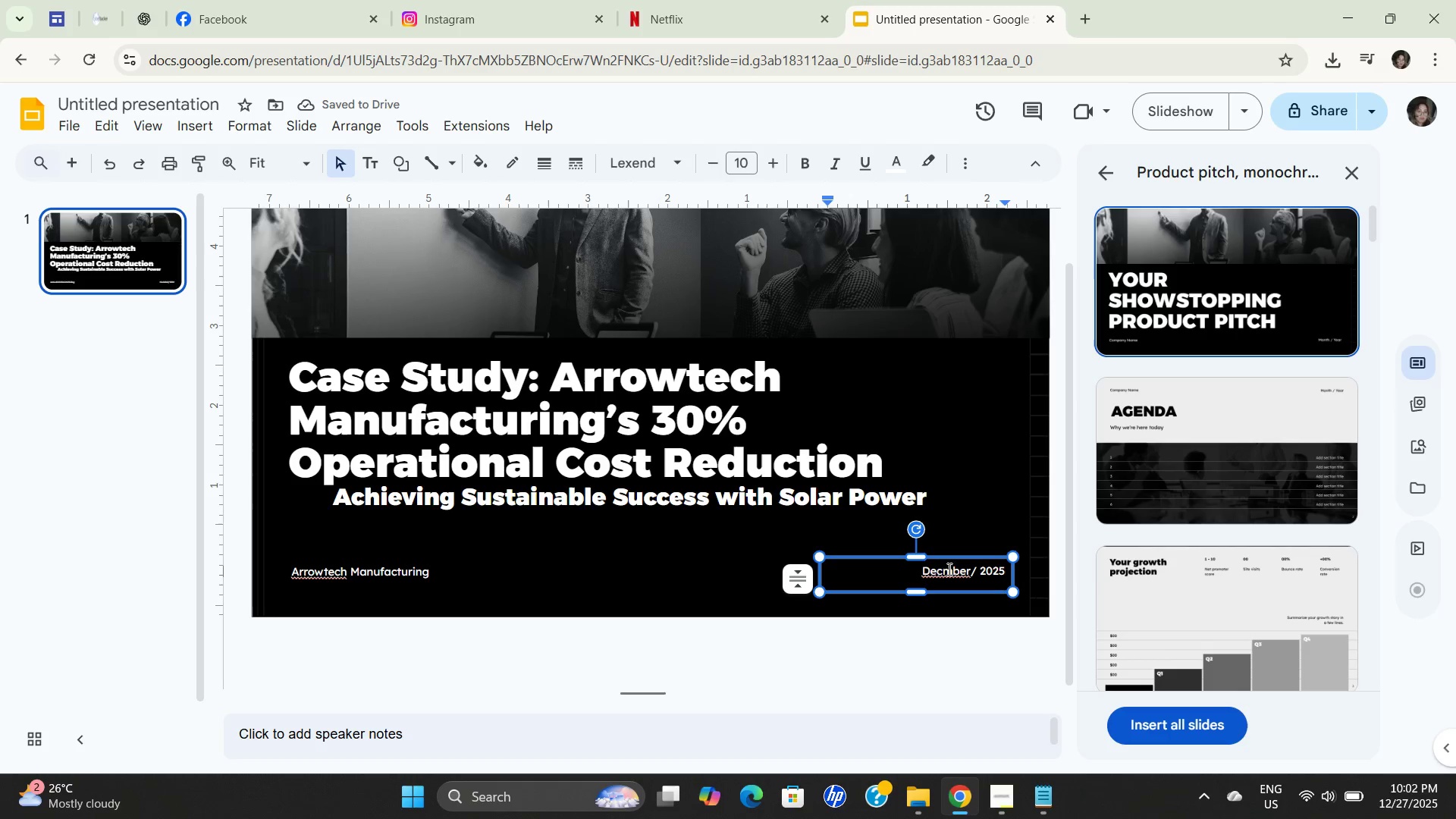 
scroll: coordinate [1354, 545], scroll_direction: down, amount: 3.0
 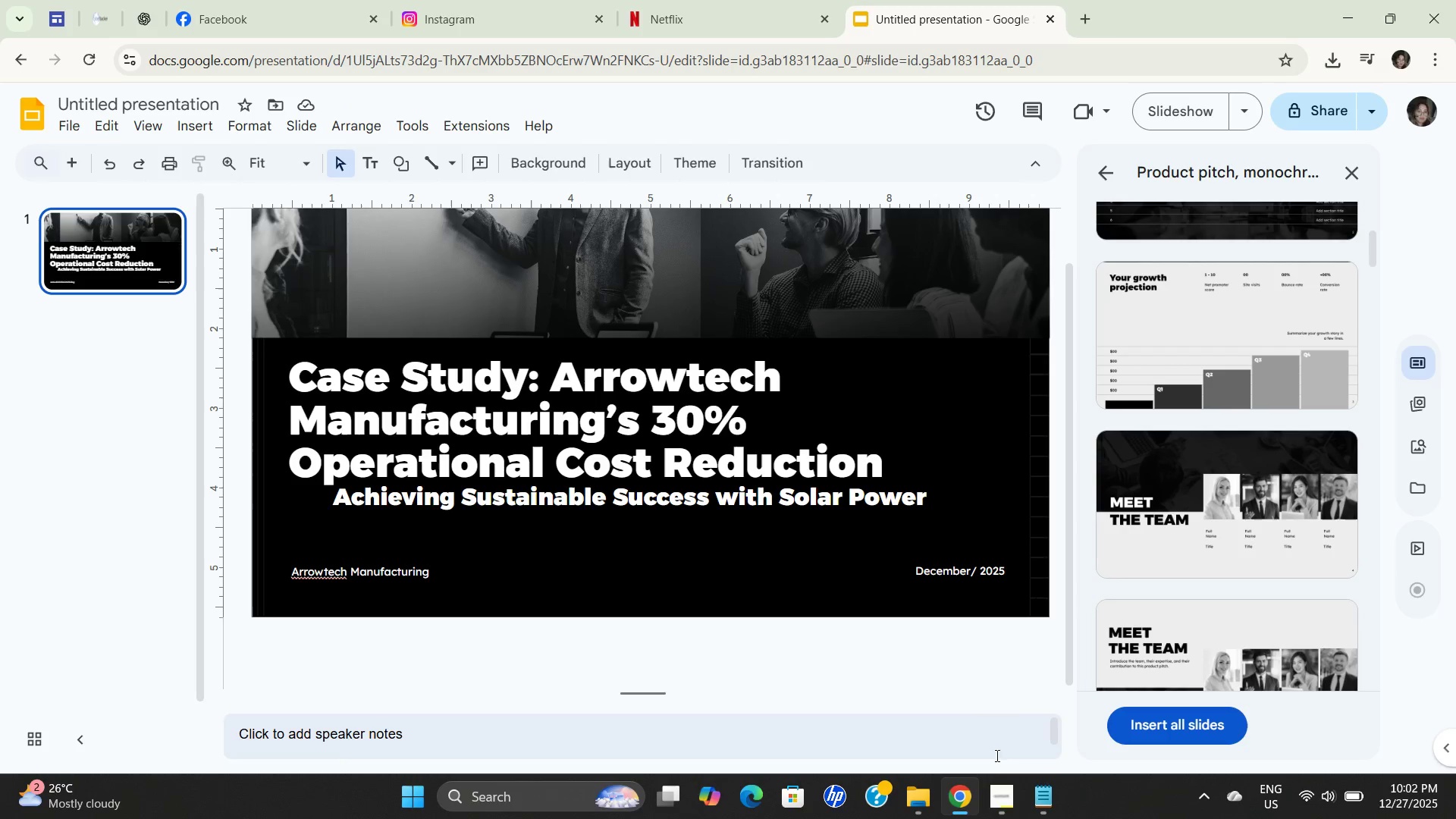 
key(E)
 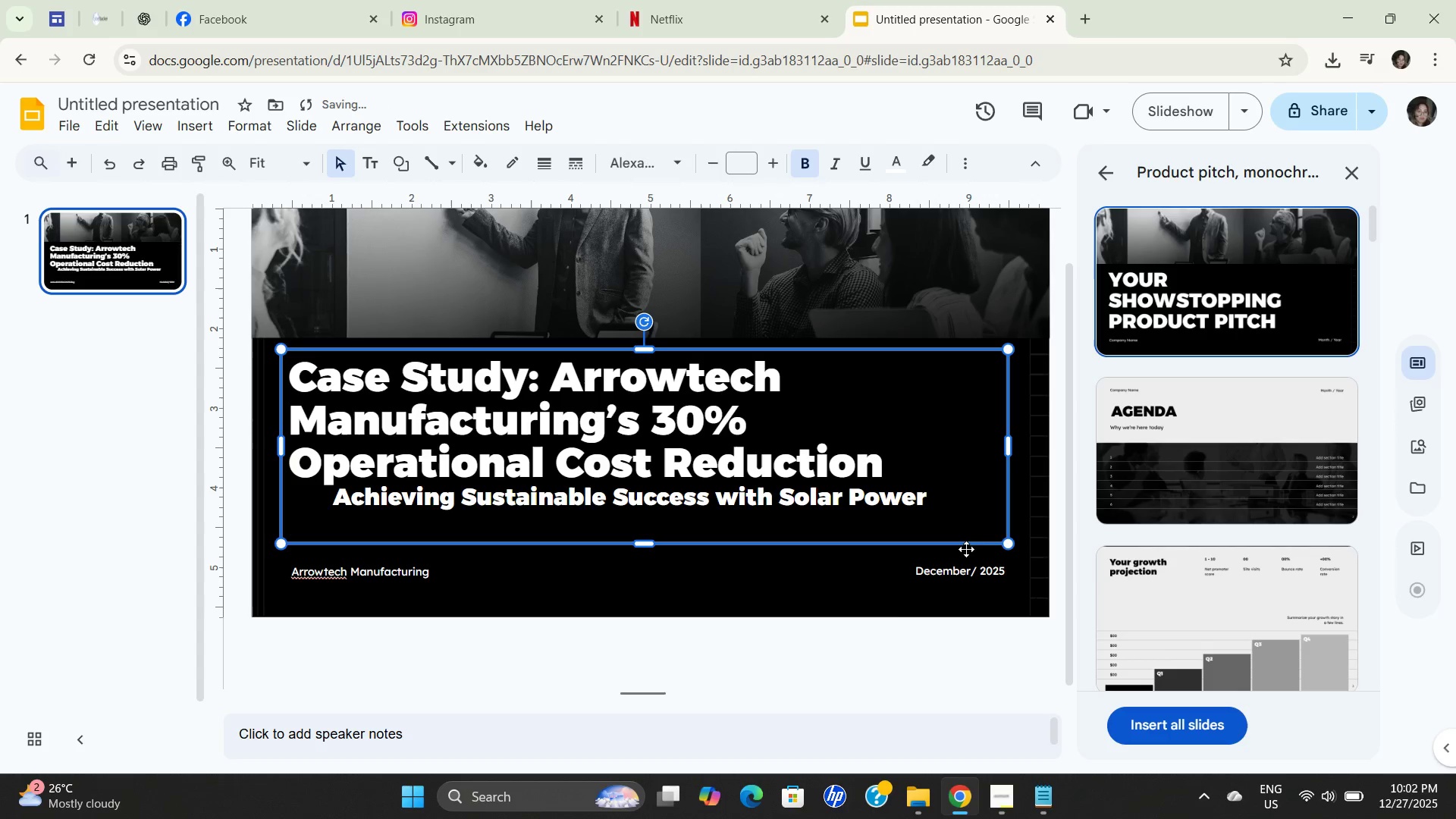 
left_click([739, 586])